 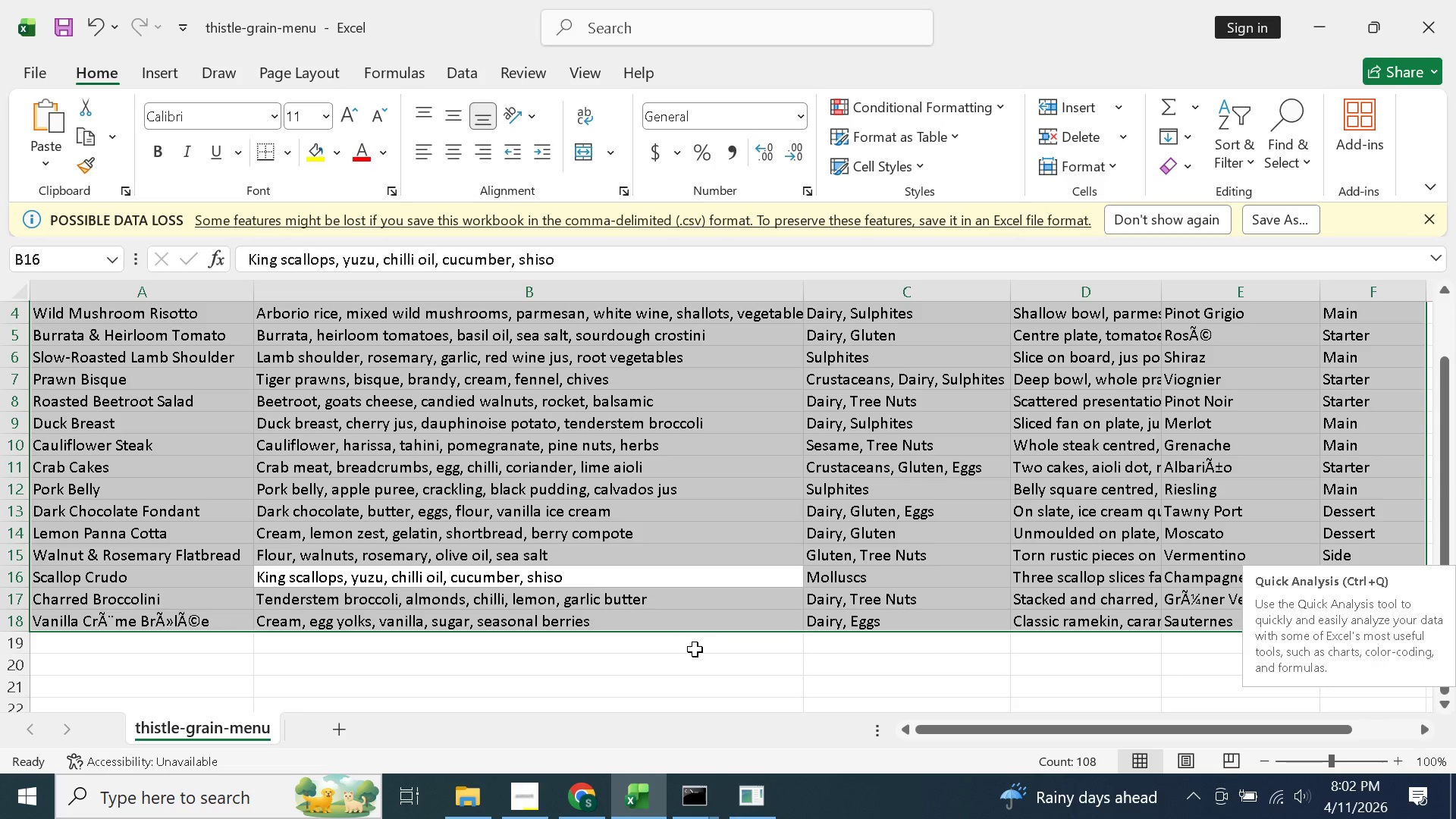 
left_click([693, 654])
 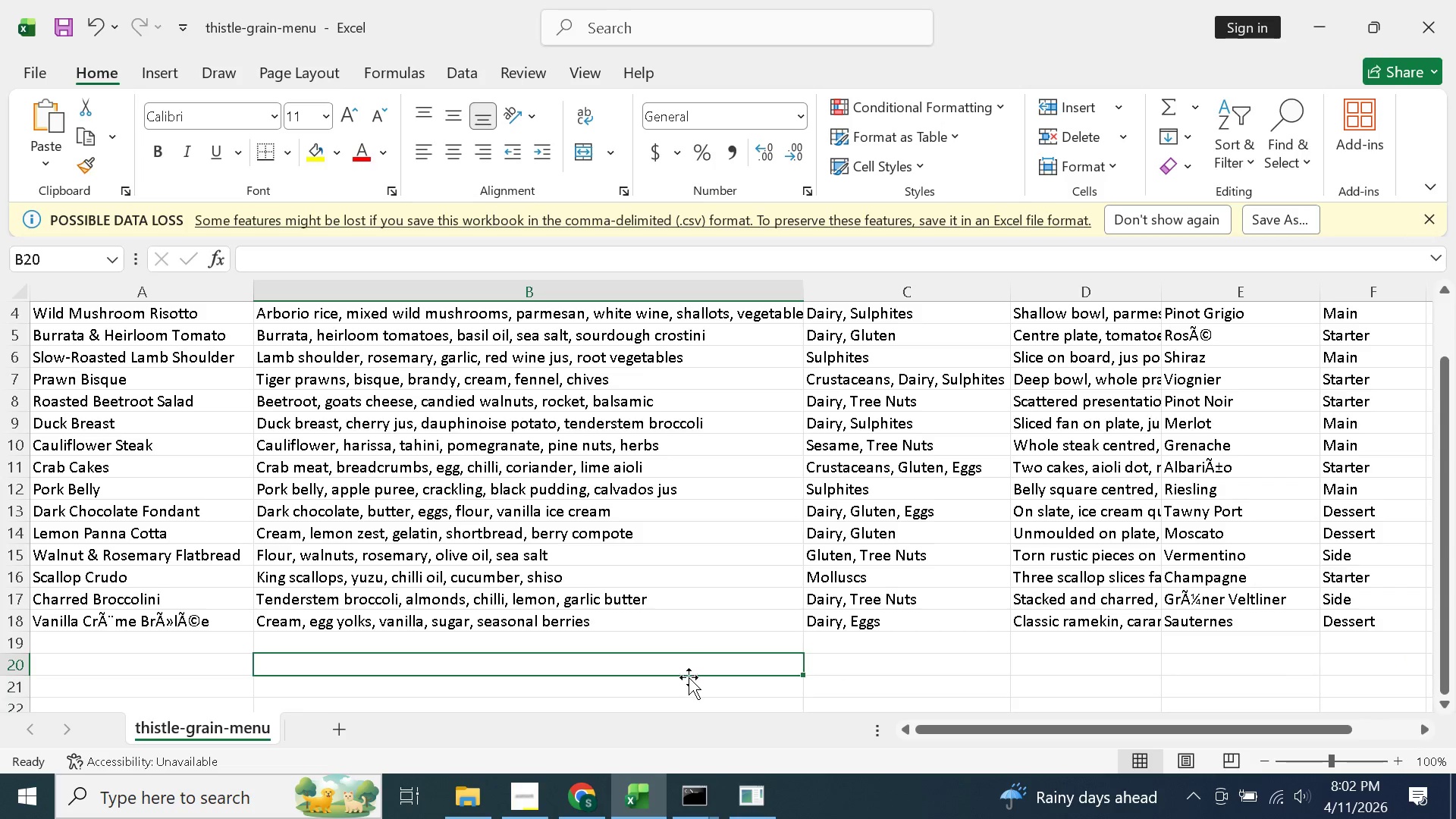 
key(Control+A)
 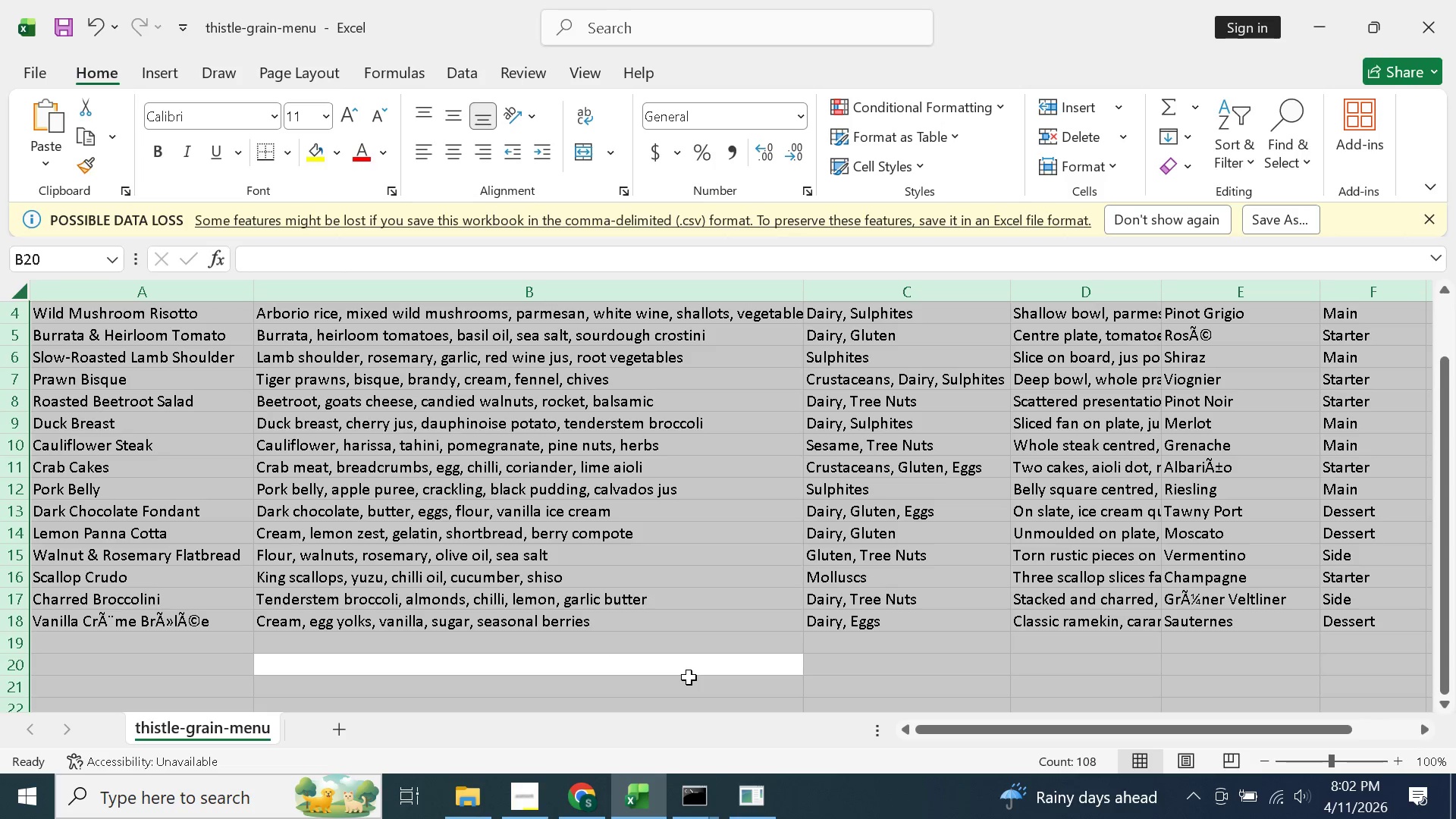 
key(Control+C)
 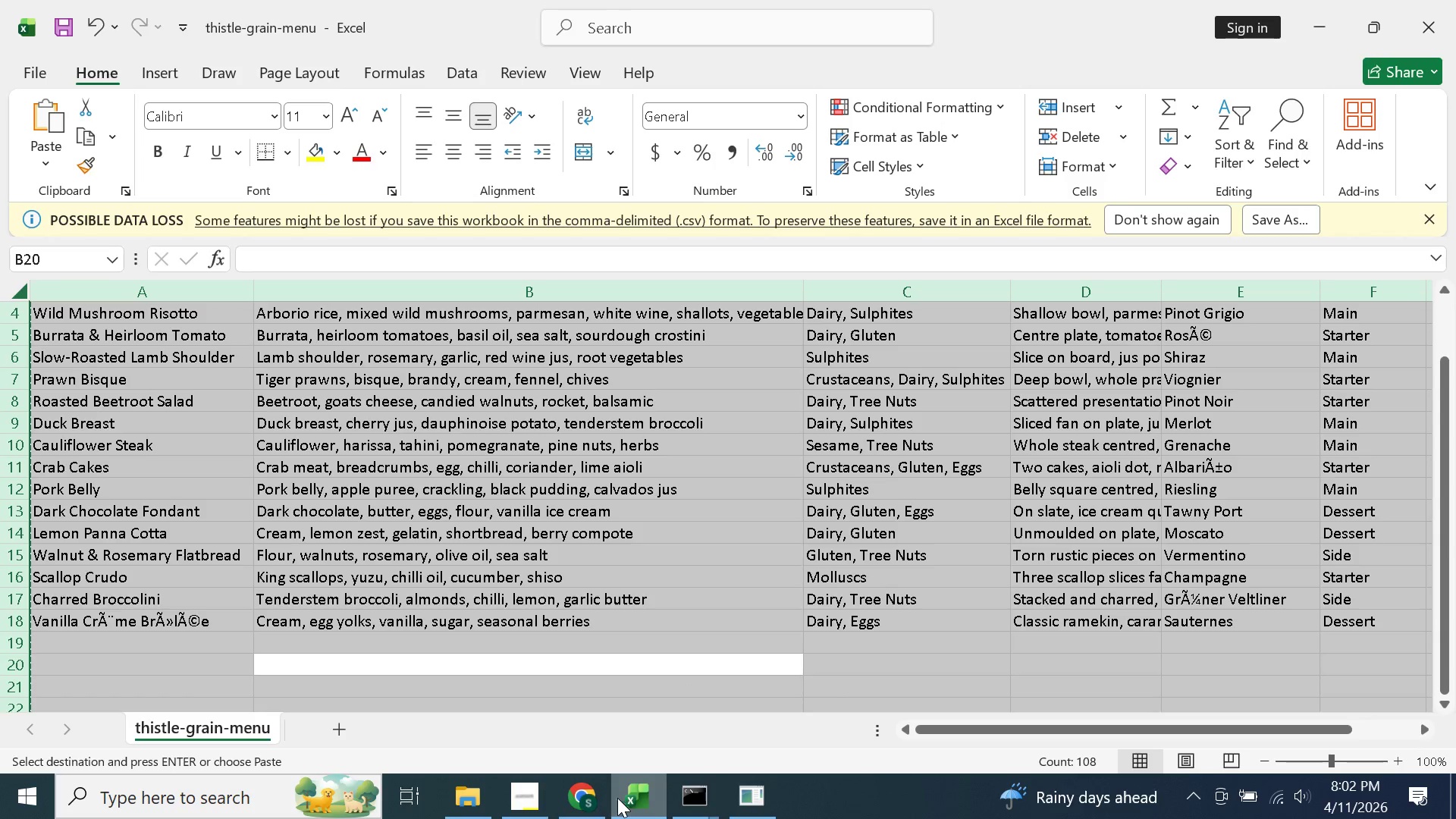 
left_click([596, 800])
 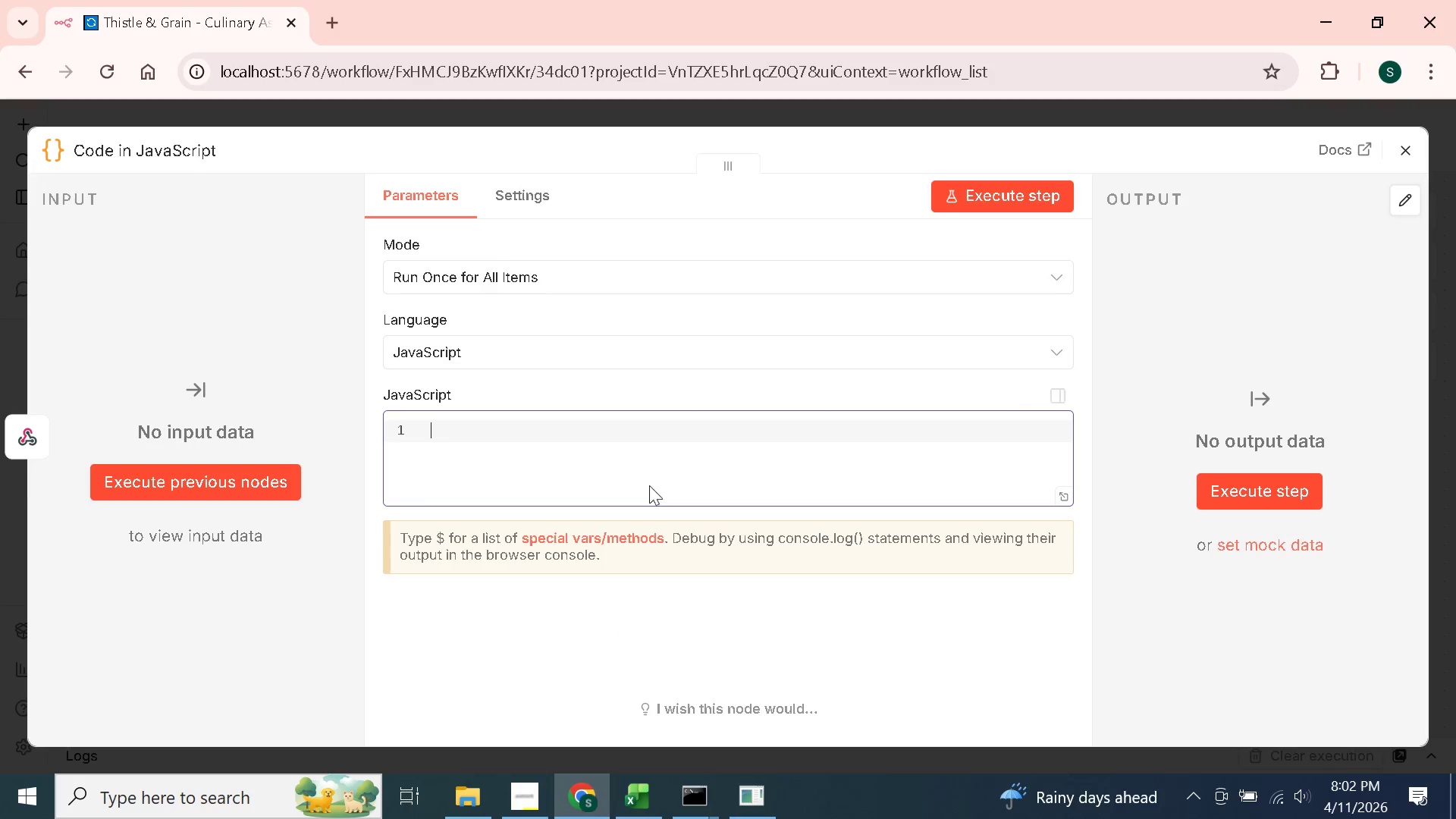 
key(Control+V)
 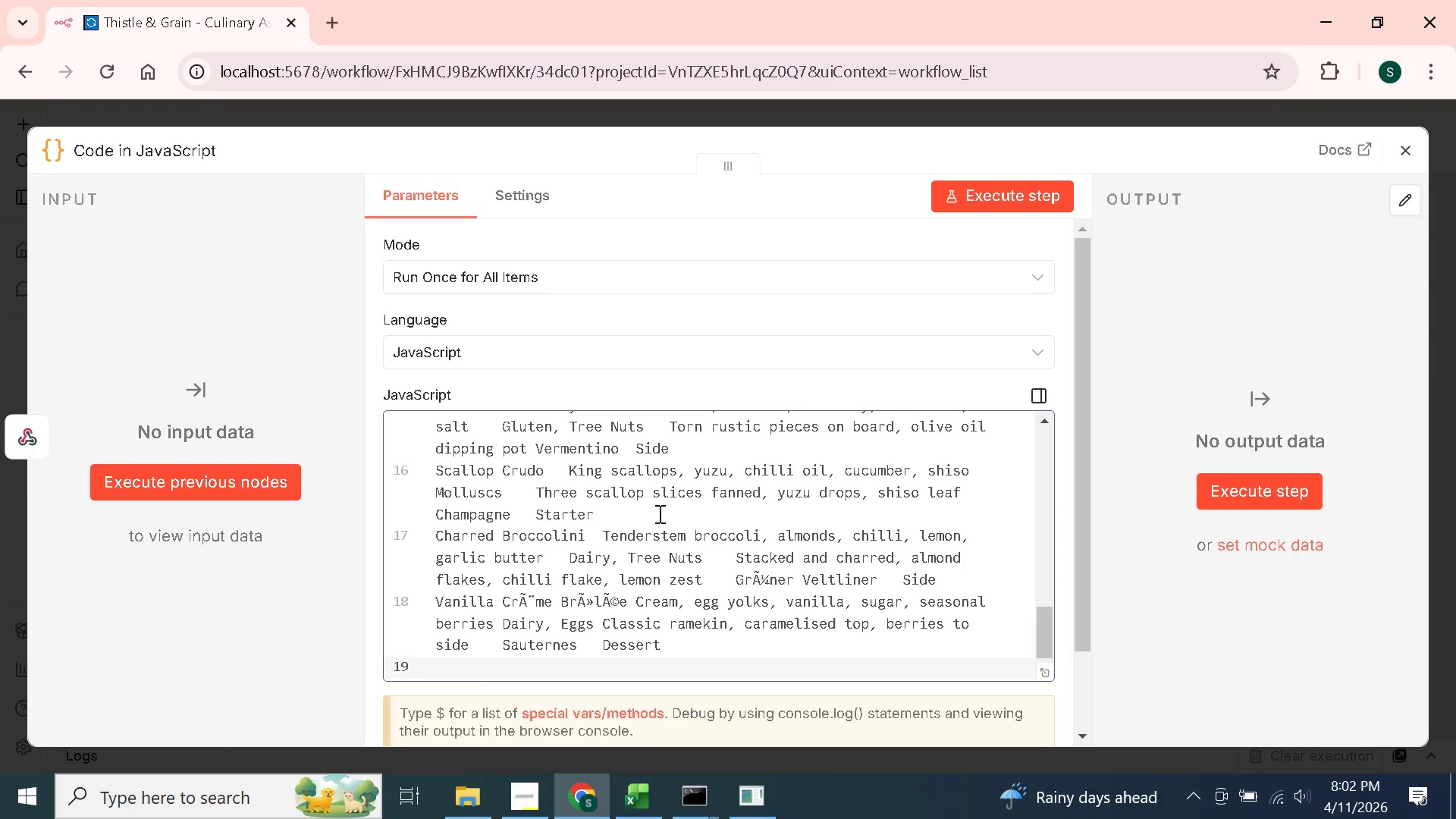 
scroll: coordinate [659, 520], scroll_direction: up, amount: 19.0
 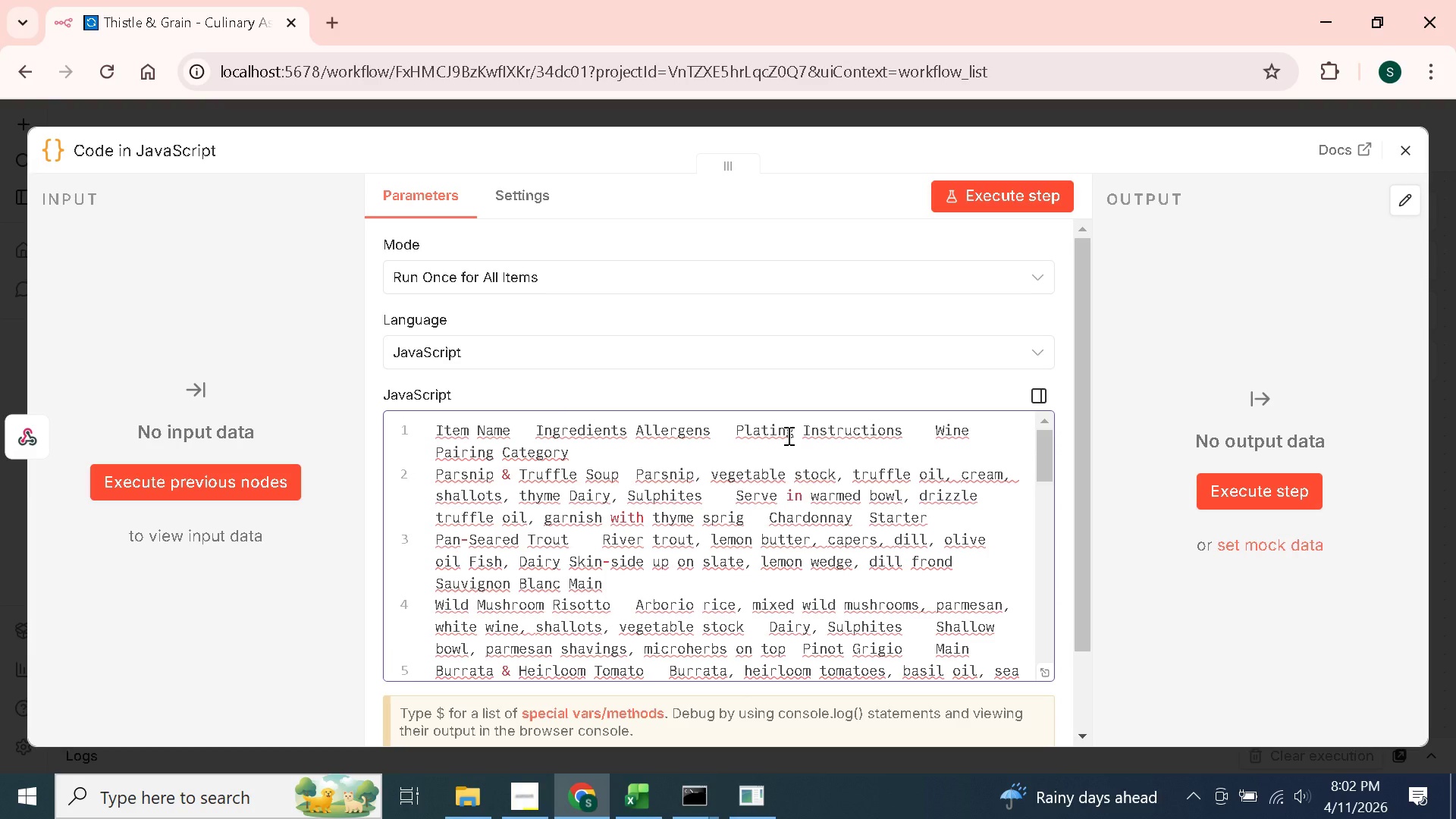 
wait(12.44)
 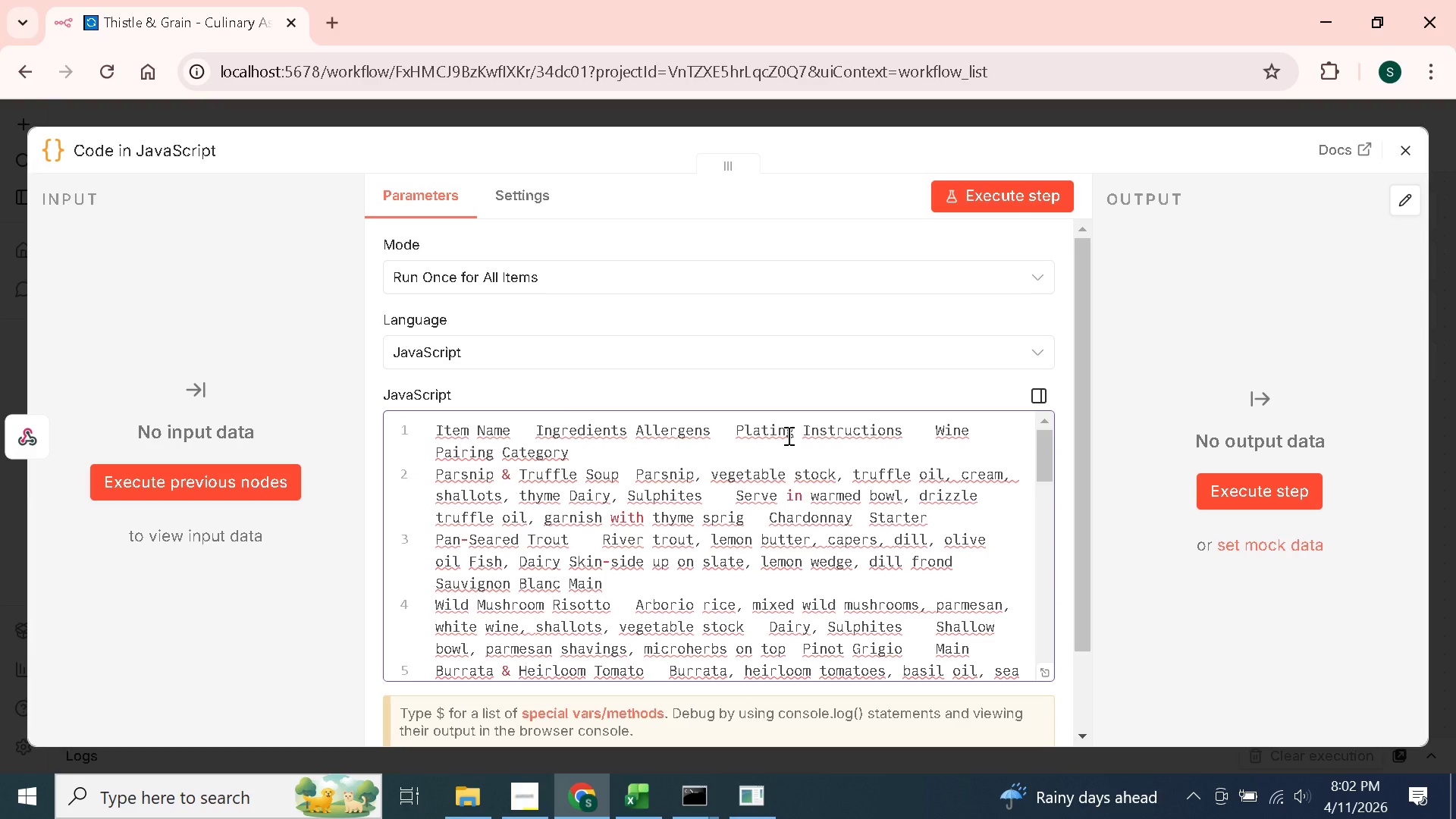 
scroll: coordinate [692, 463], scroll_direction: down, amount: 11.0
 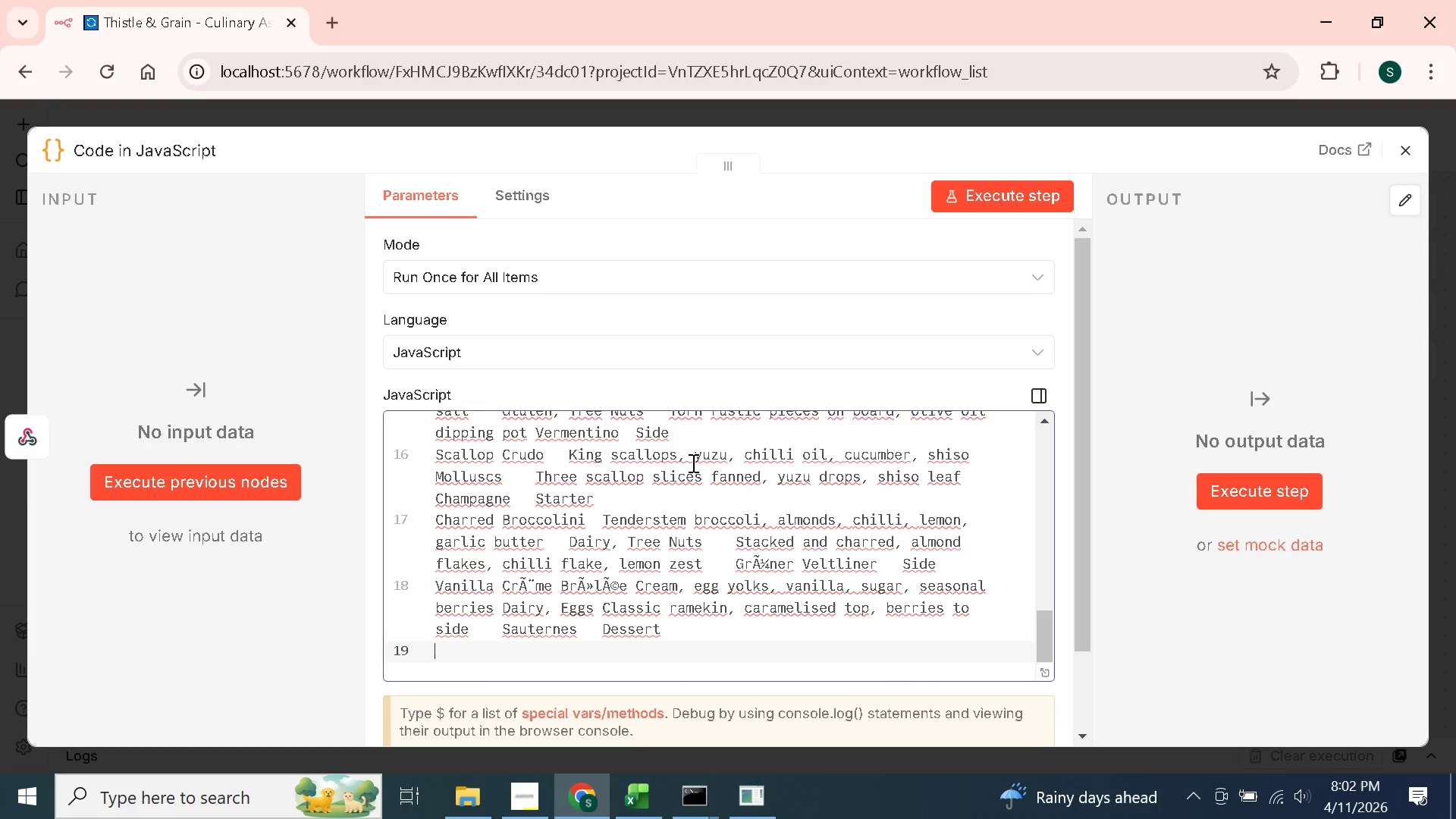 
scroll: coordinate [692, 463], scroll_direction: up, amount: 17.0
 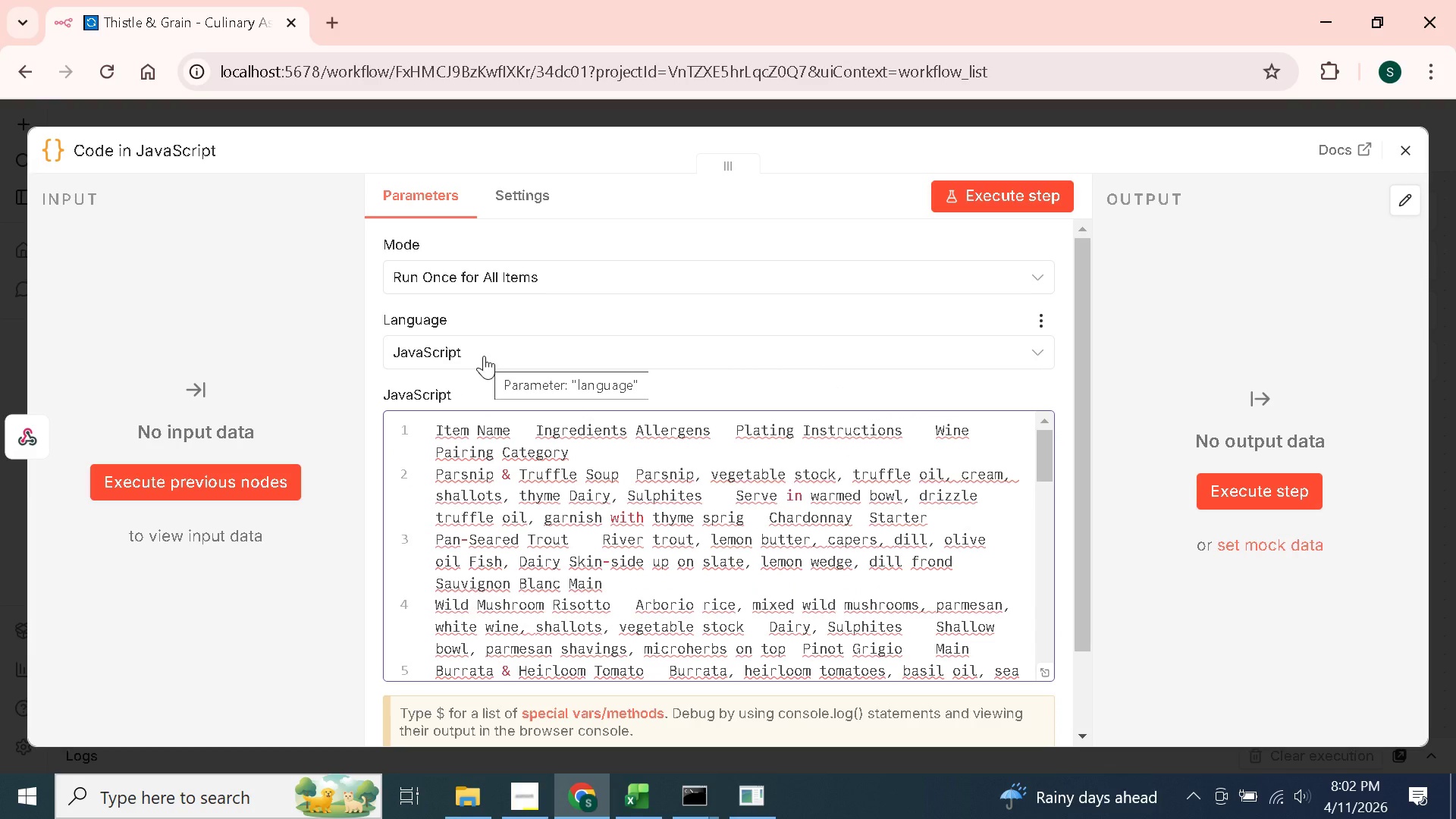 
wait(8.36)
 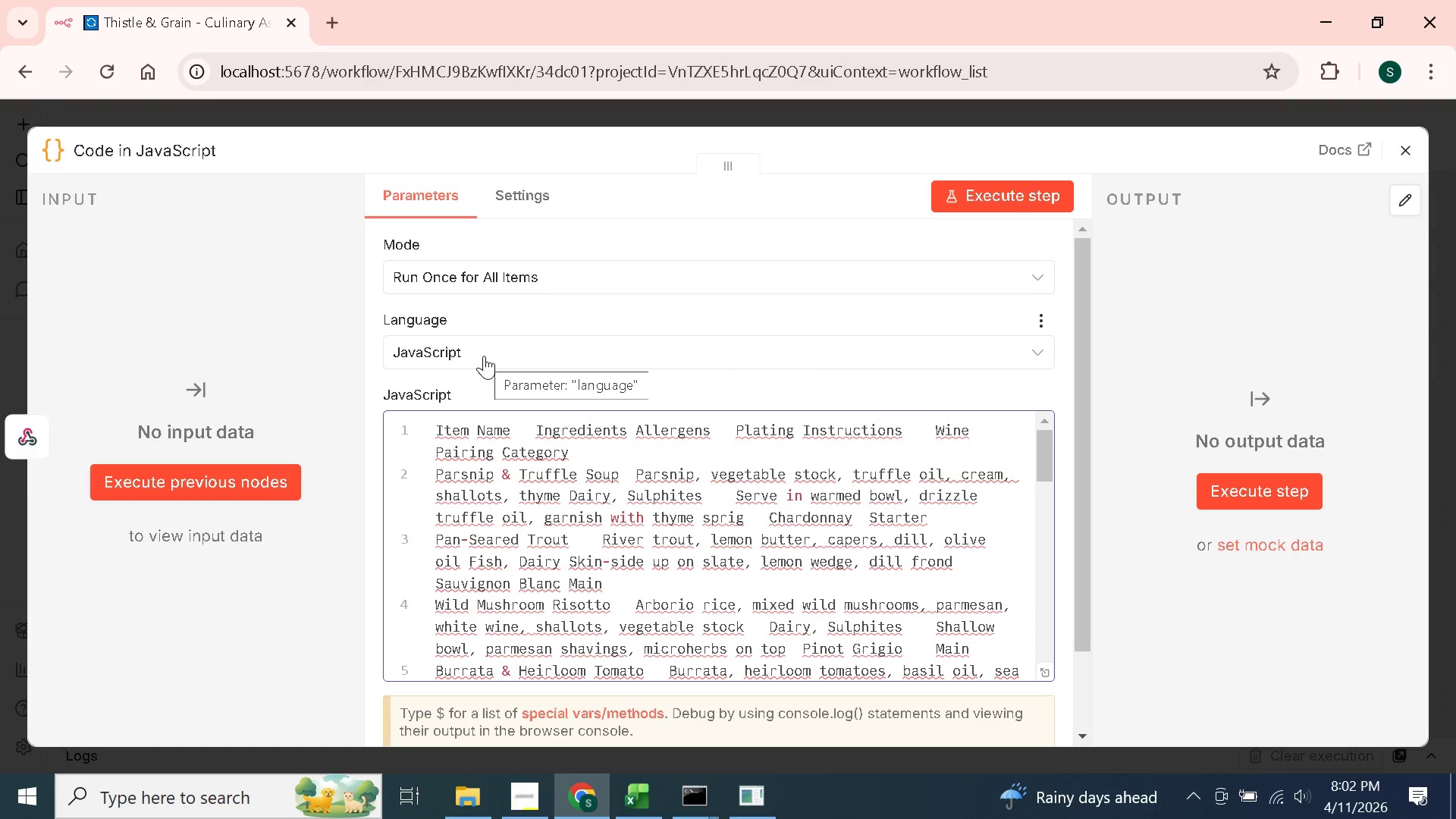 
left_click([134, 152])
 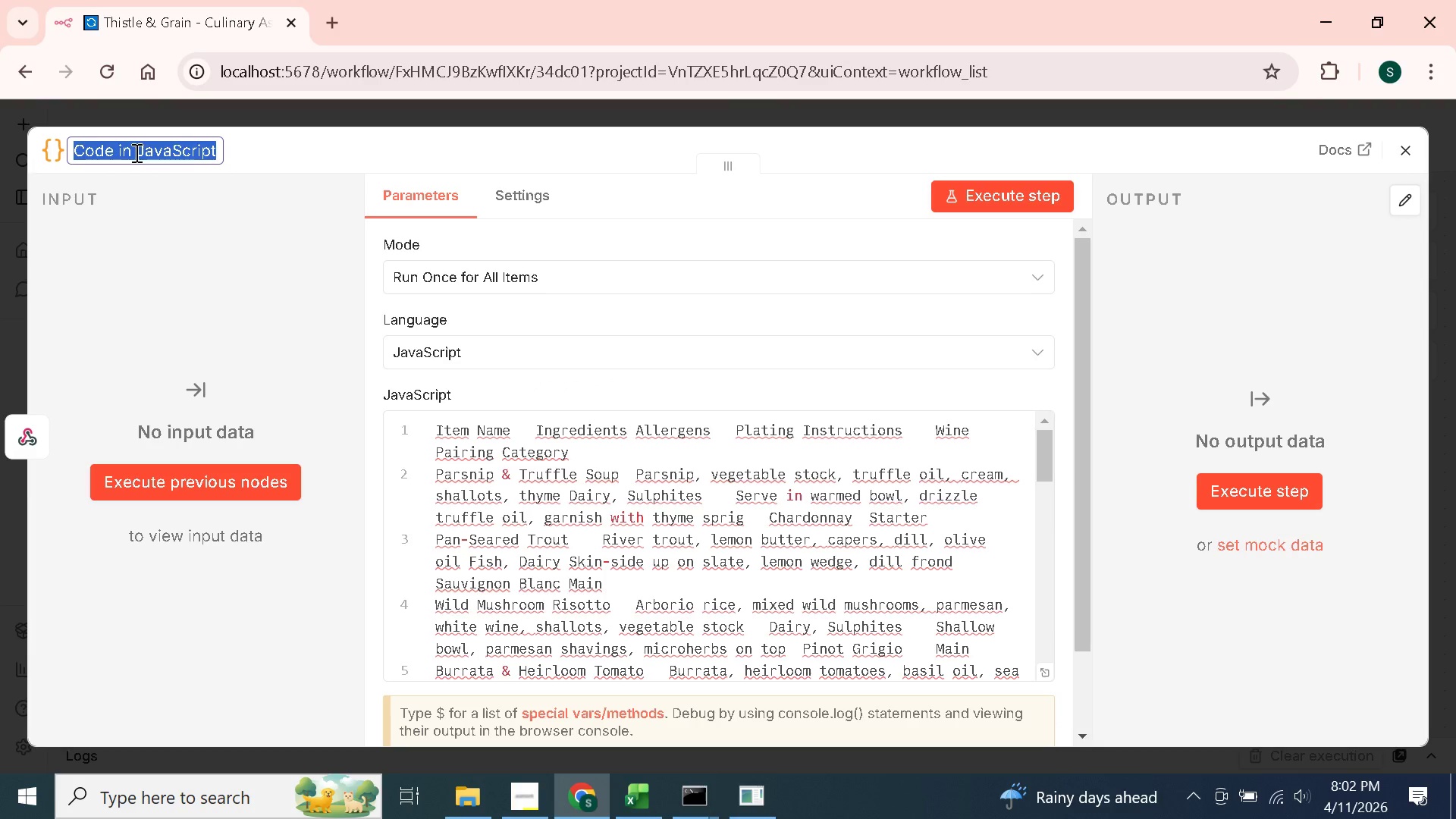 
type(Load N=Menu Knowledge Base.)
 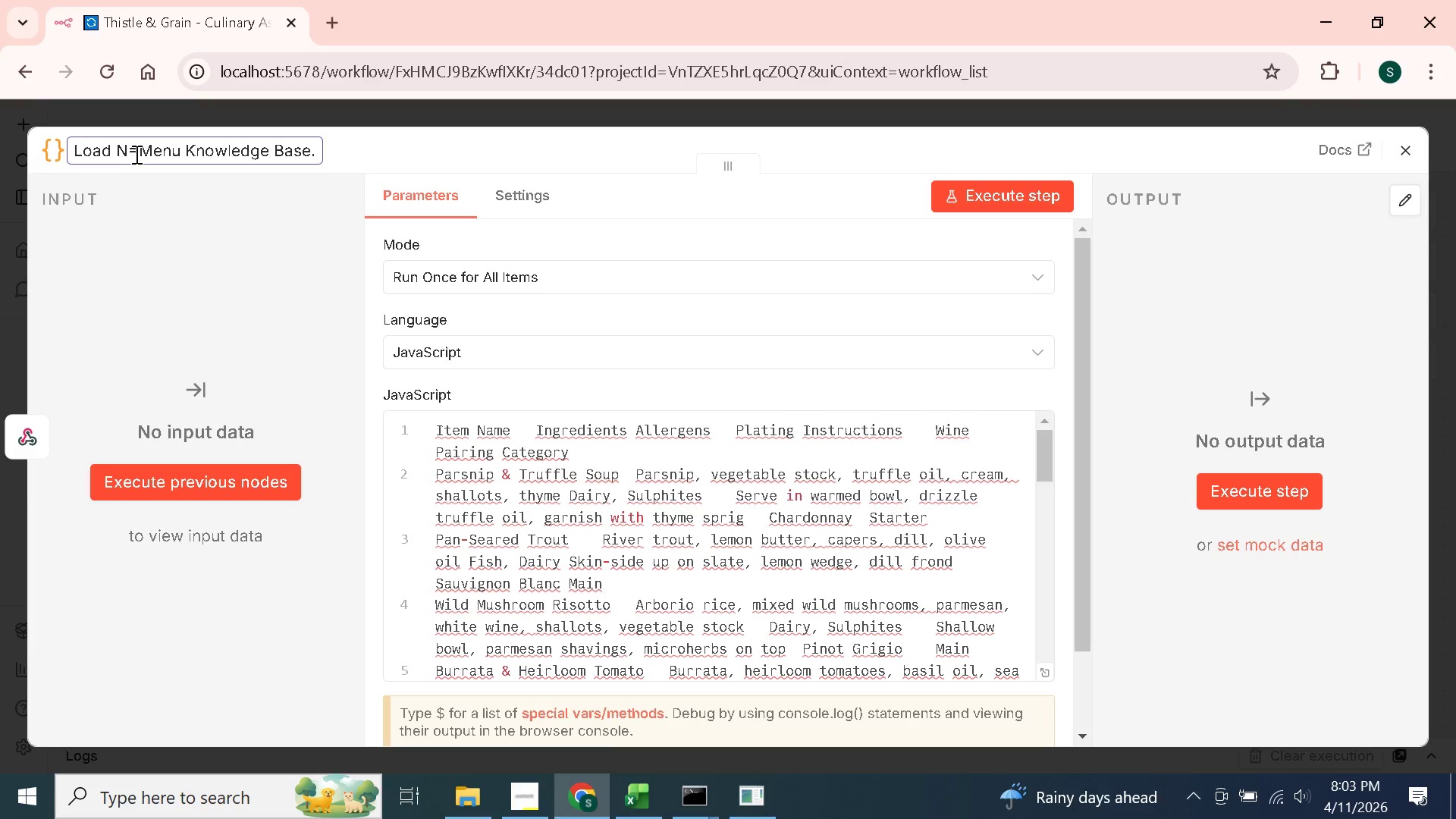 
left_click([144, 149])
 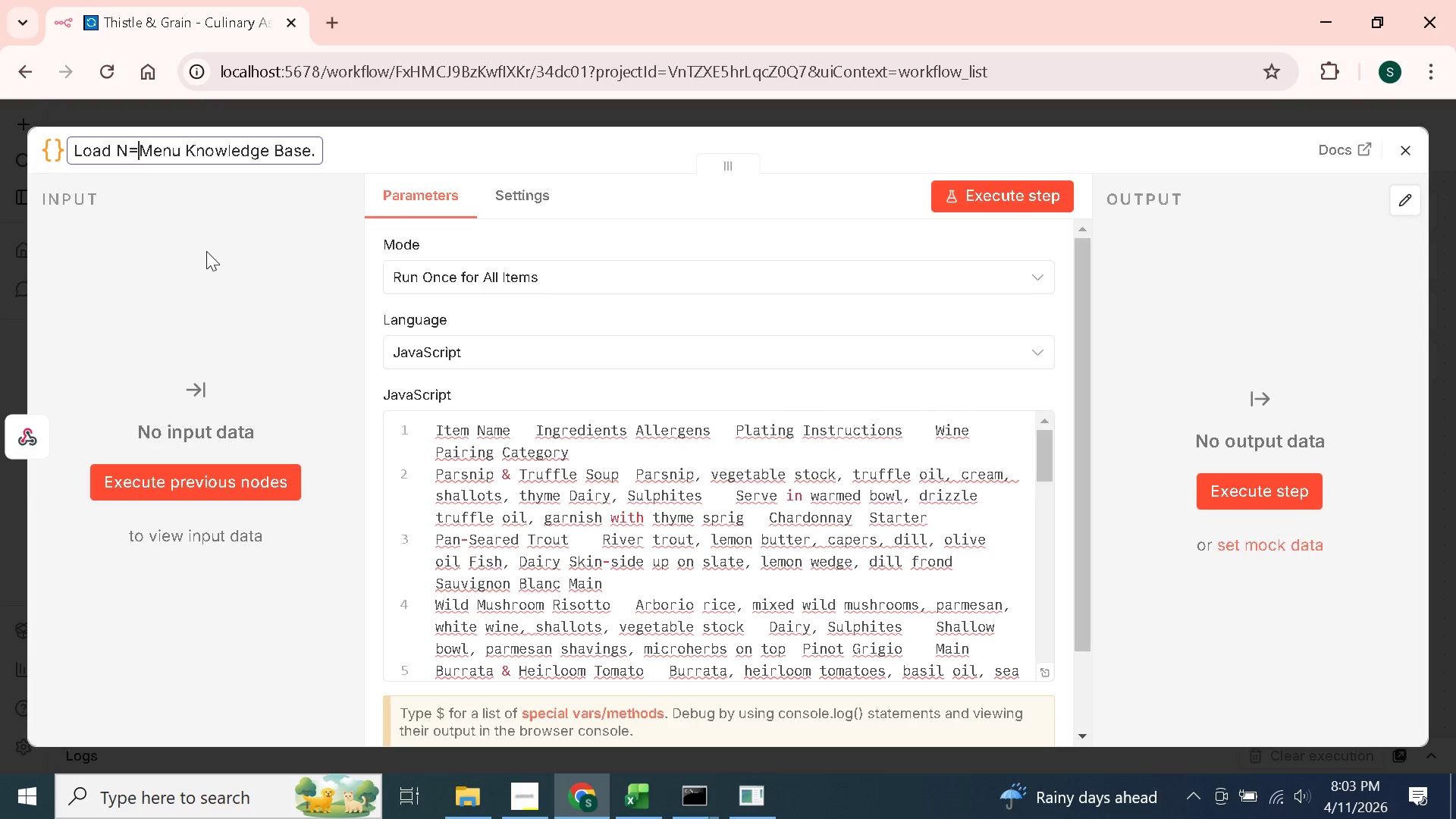 
key(Backspace)
 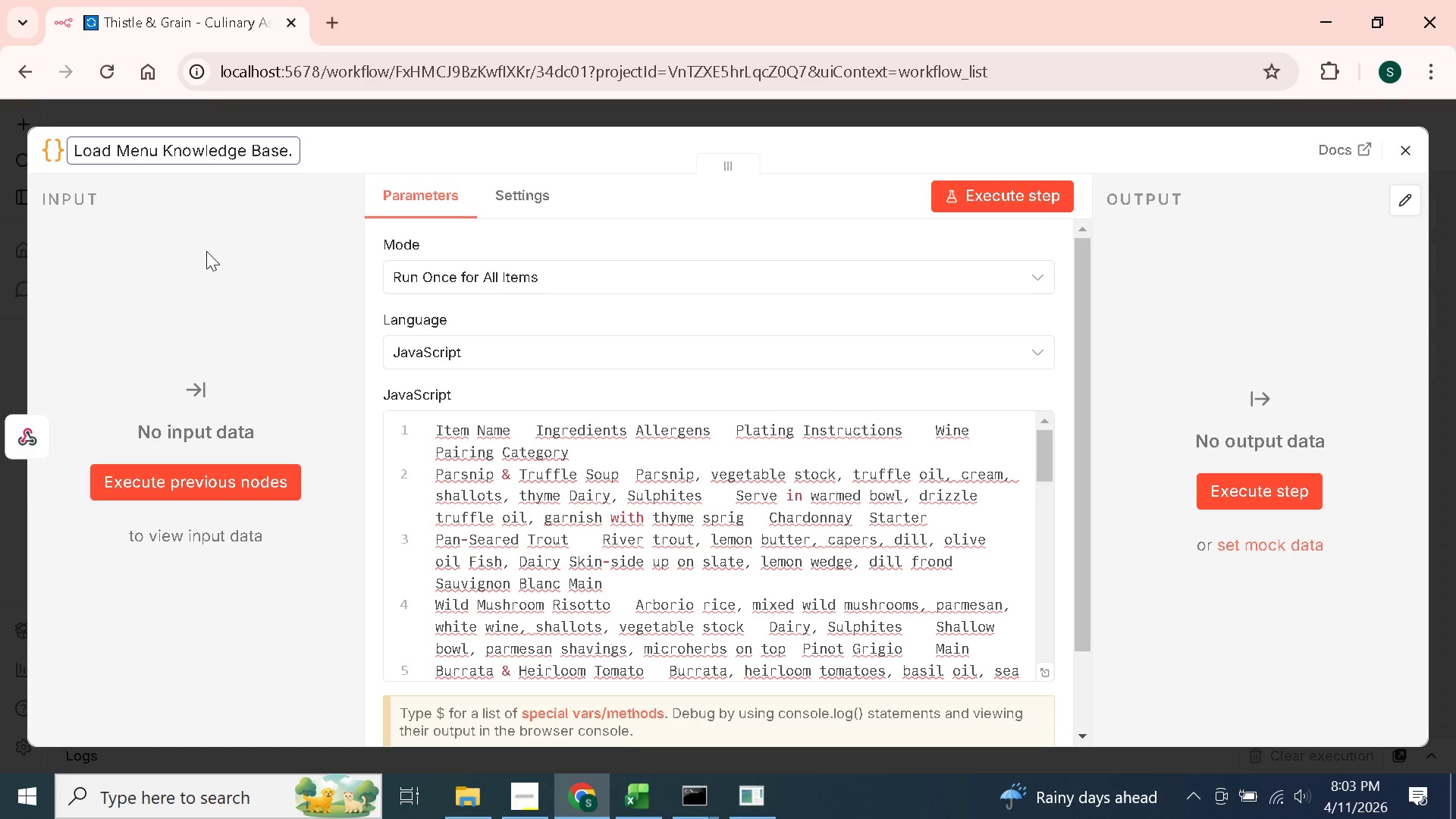 
key(Backspace)
 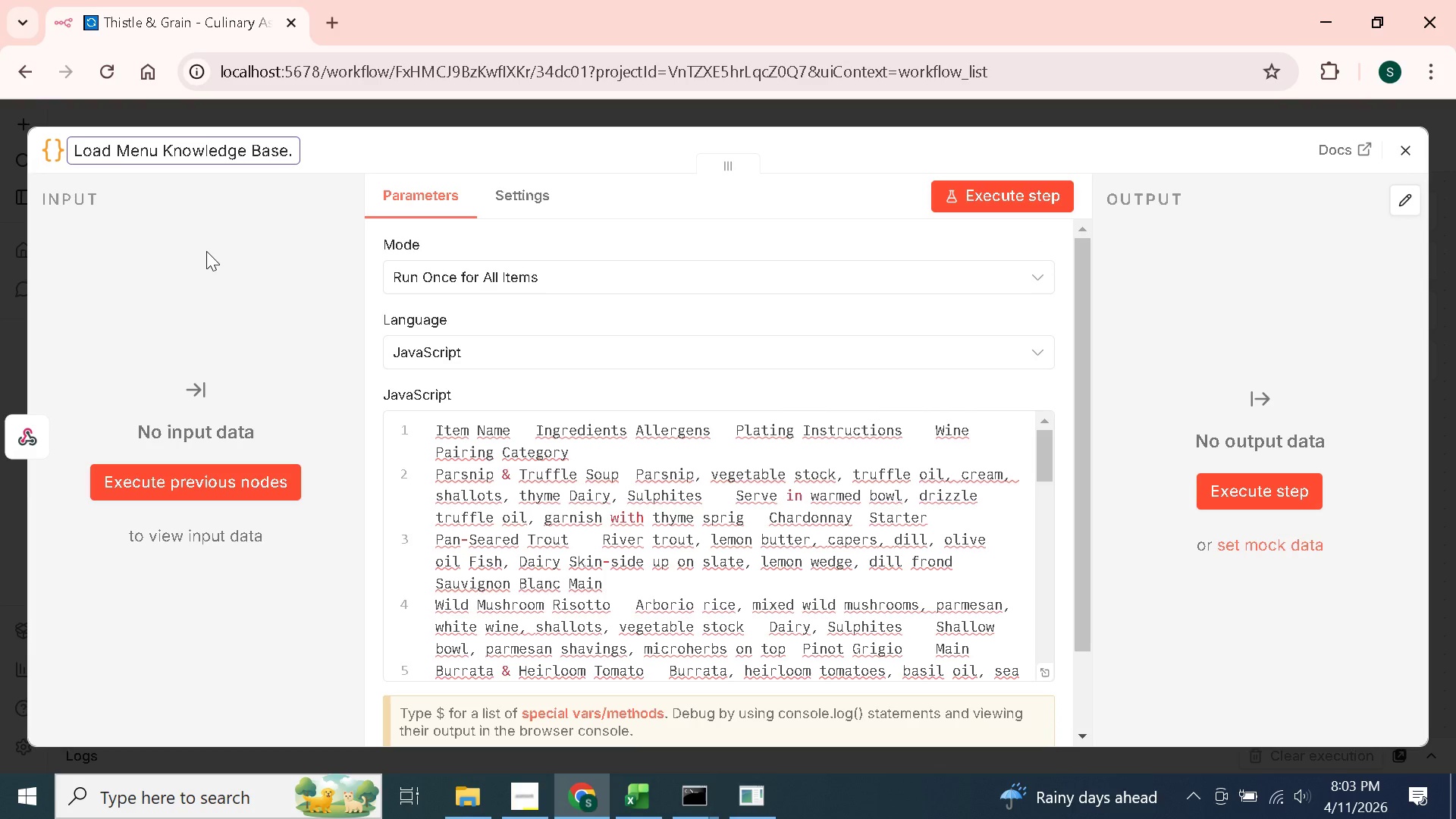 
wait(8.14)
 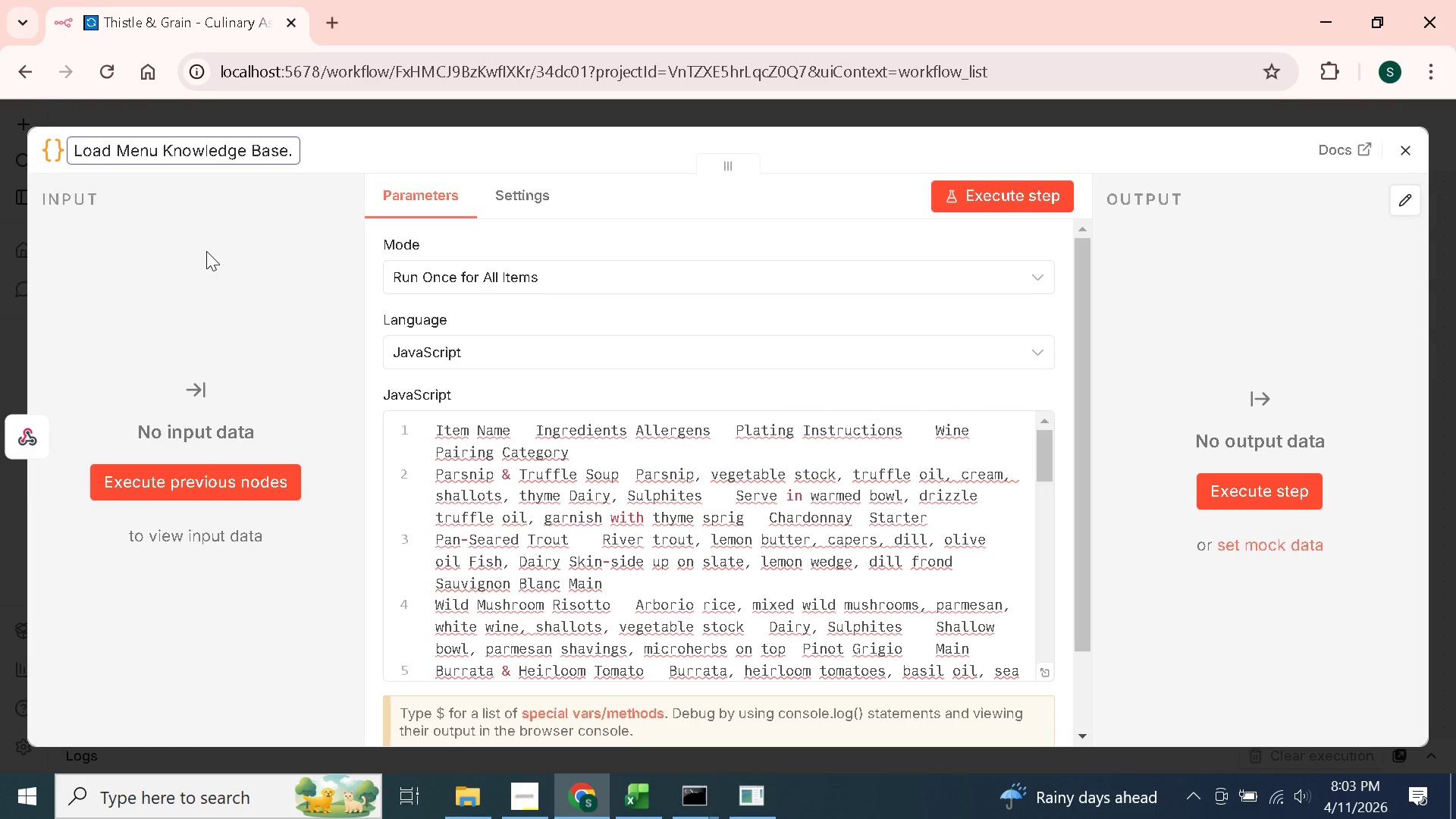 
left_click([541, 803])
 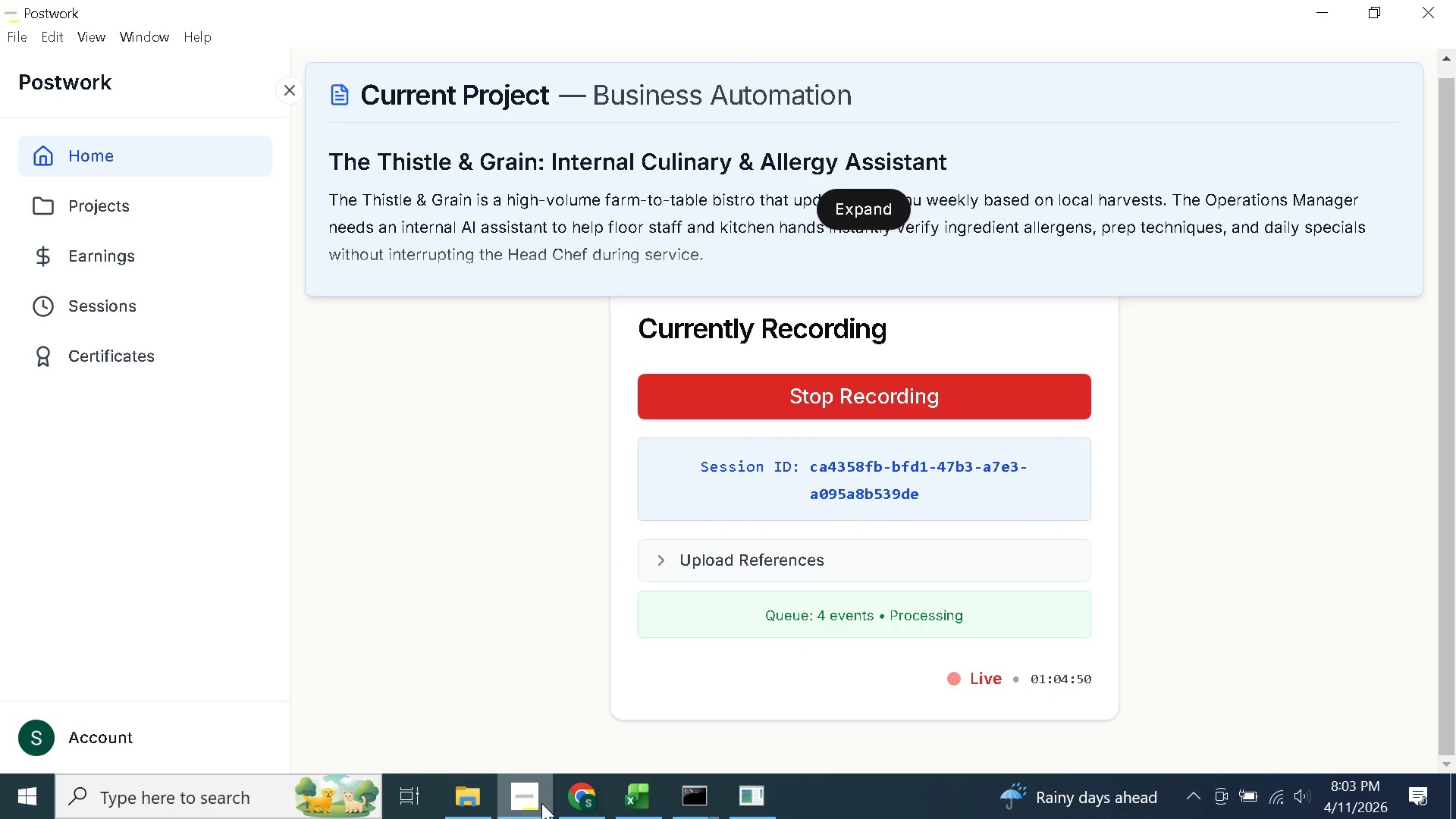 
left_click([541, 803])
 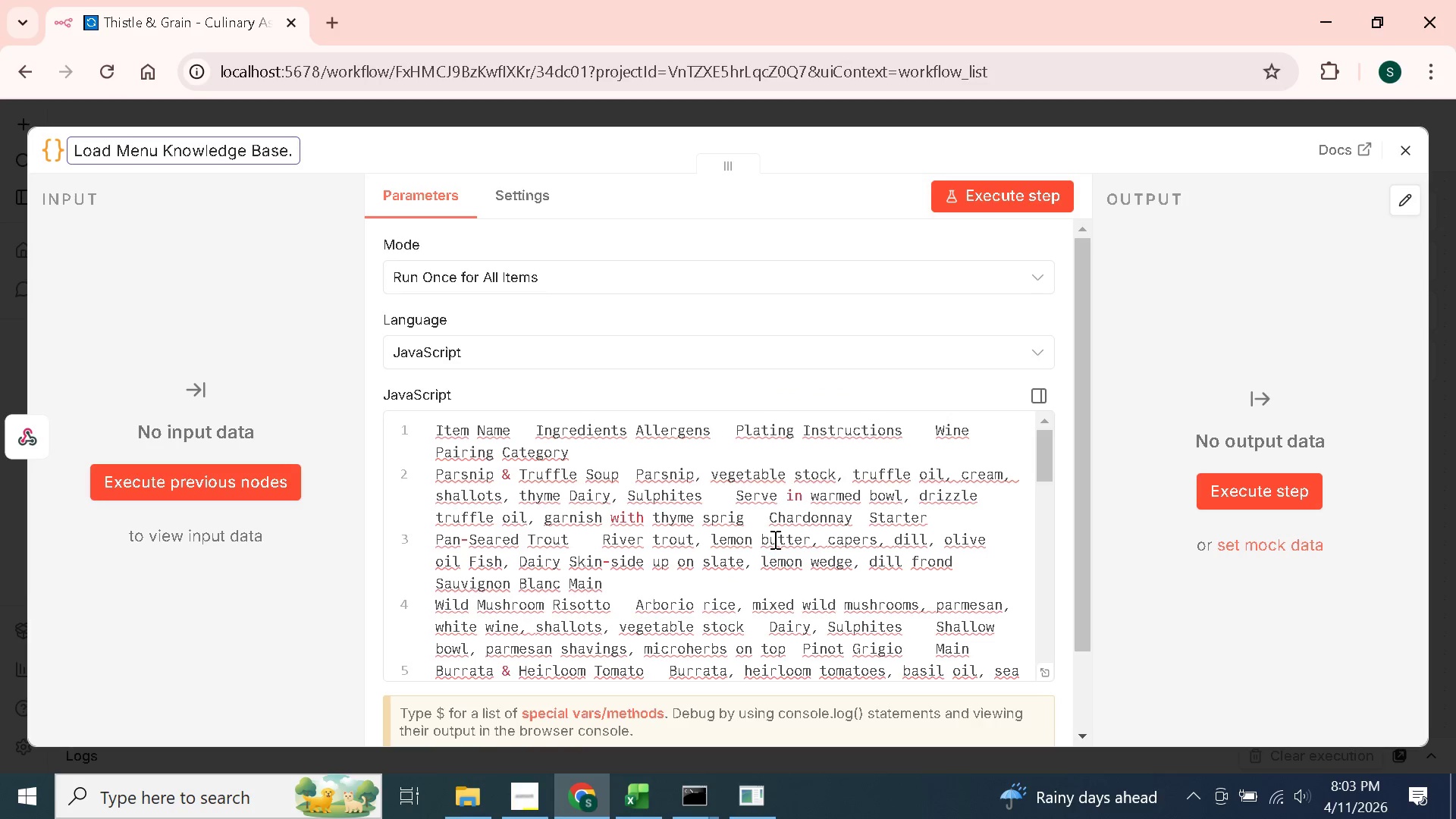 
scroll: coordinate [770, 544], scroll_direction: up, amount: 9.0
 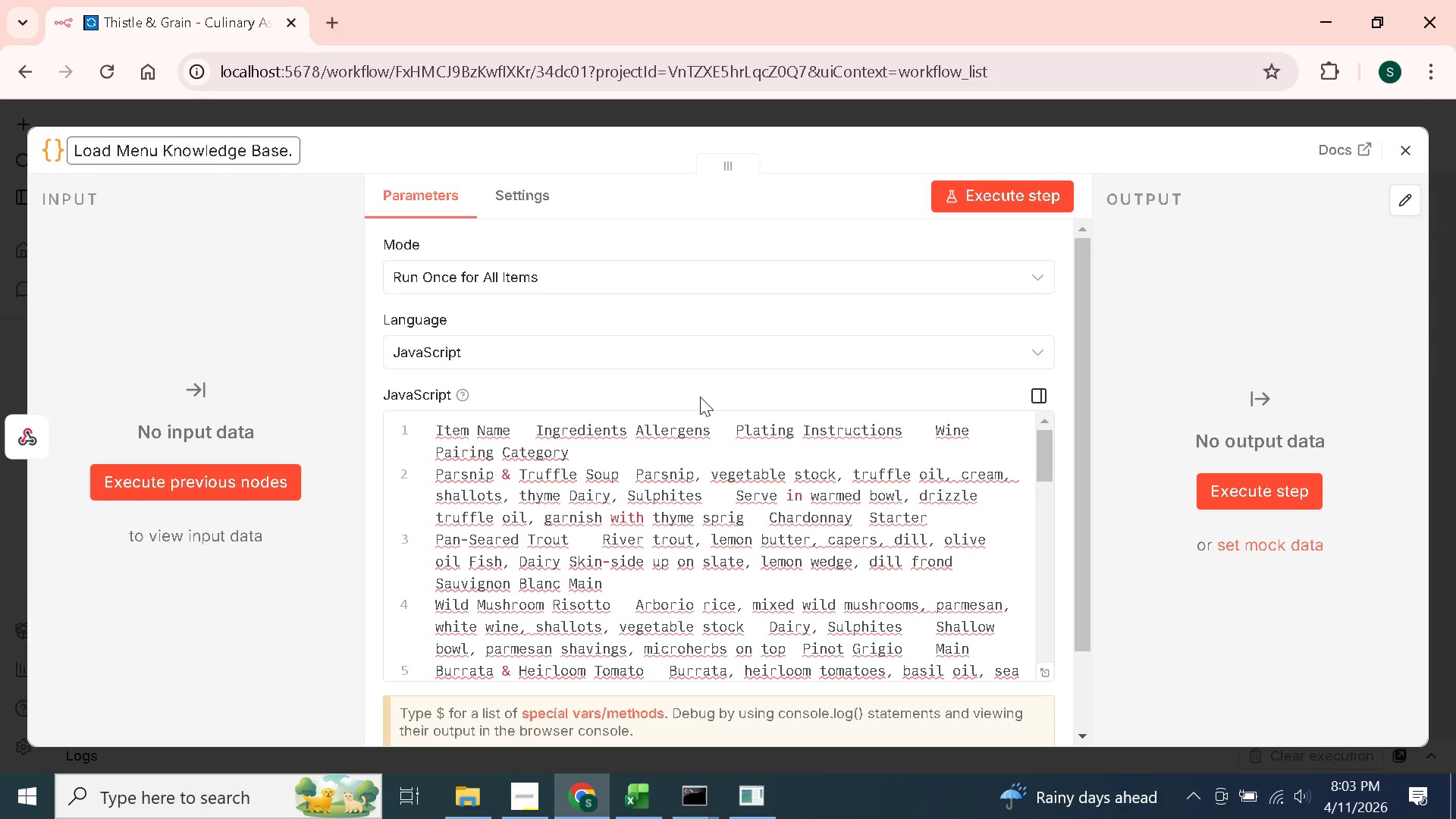 
left_click([700, 396])
 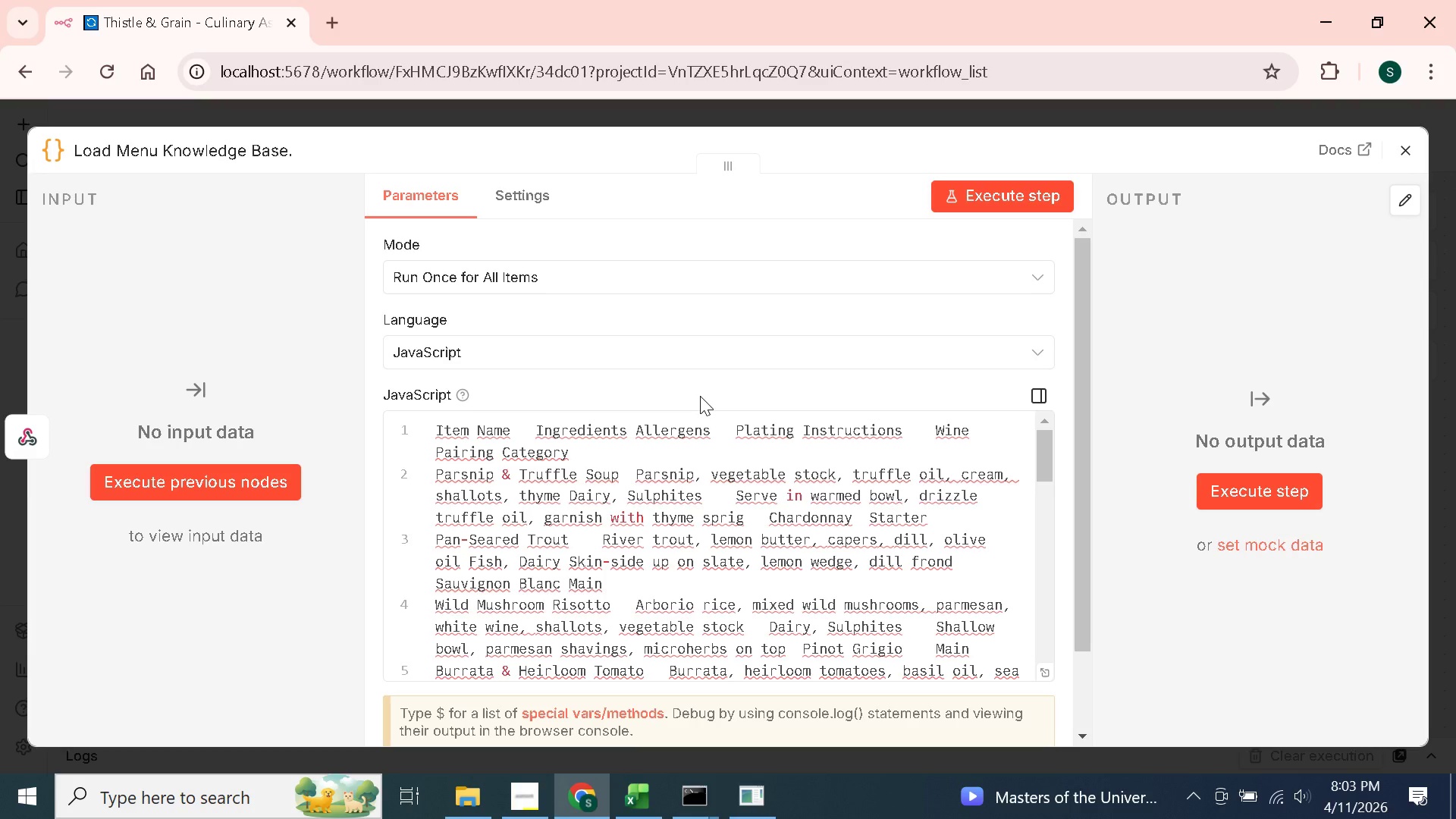 